 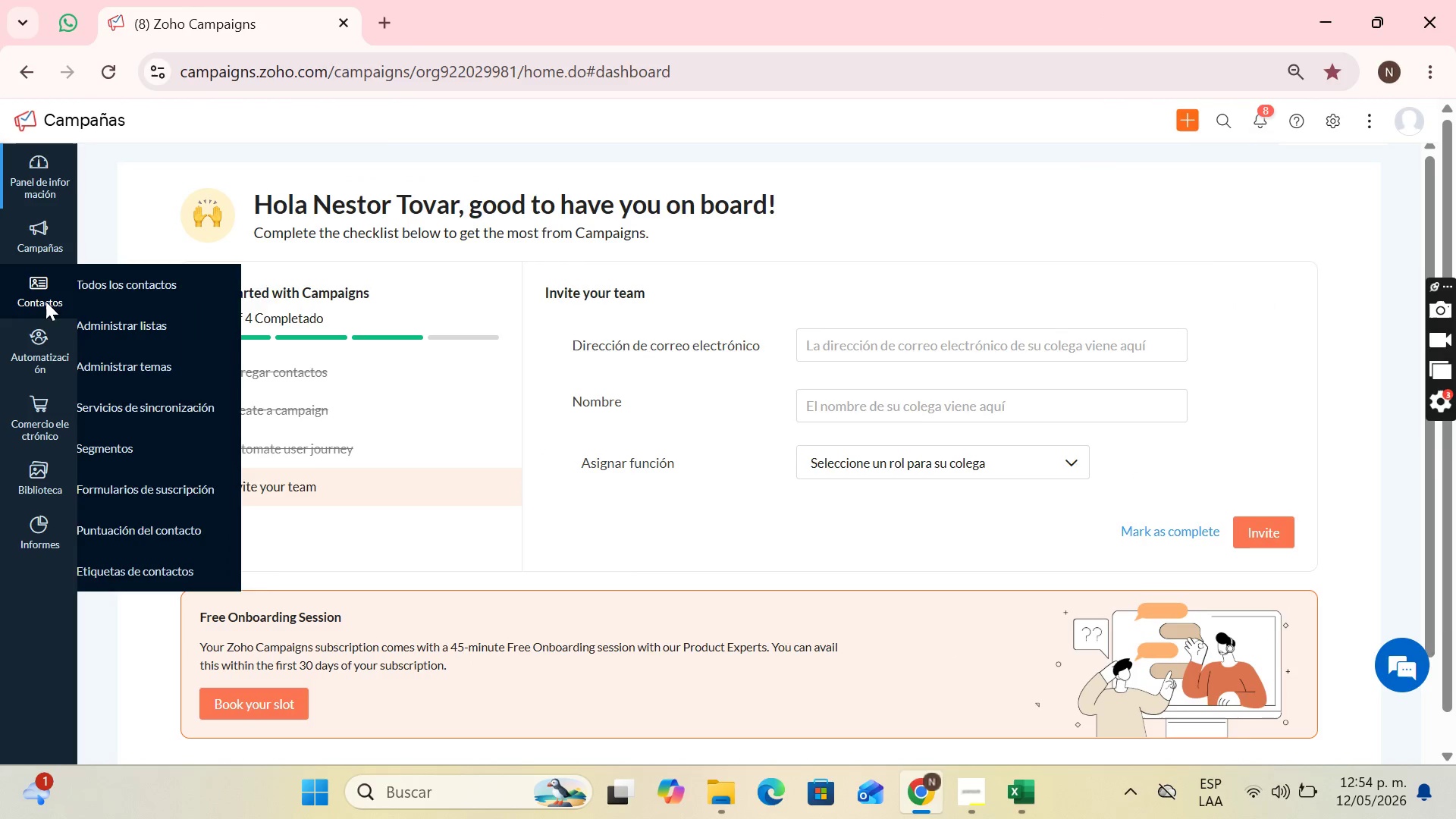 
scroll: coordinate [612, 437], scroll_direction: up, amount: 1.0
 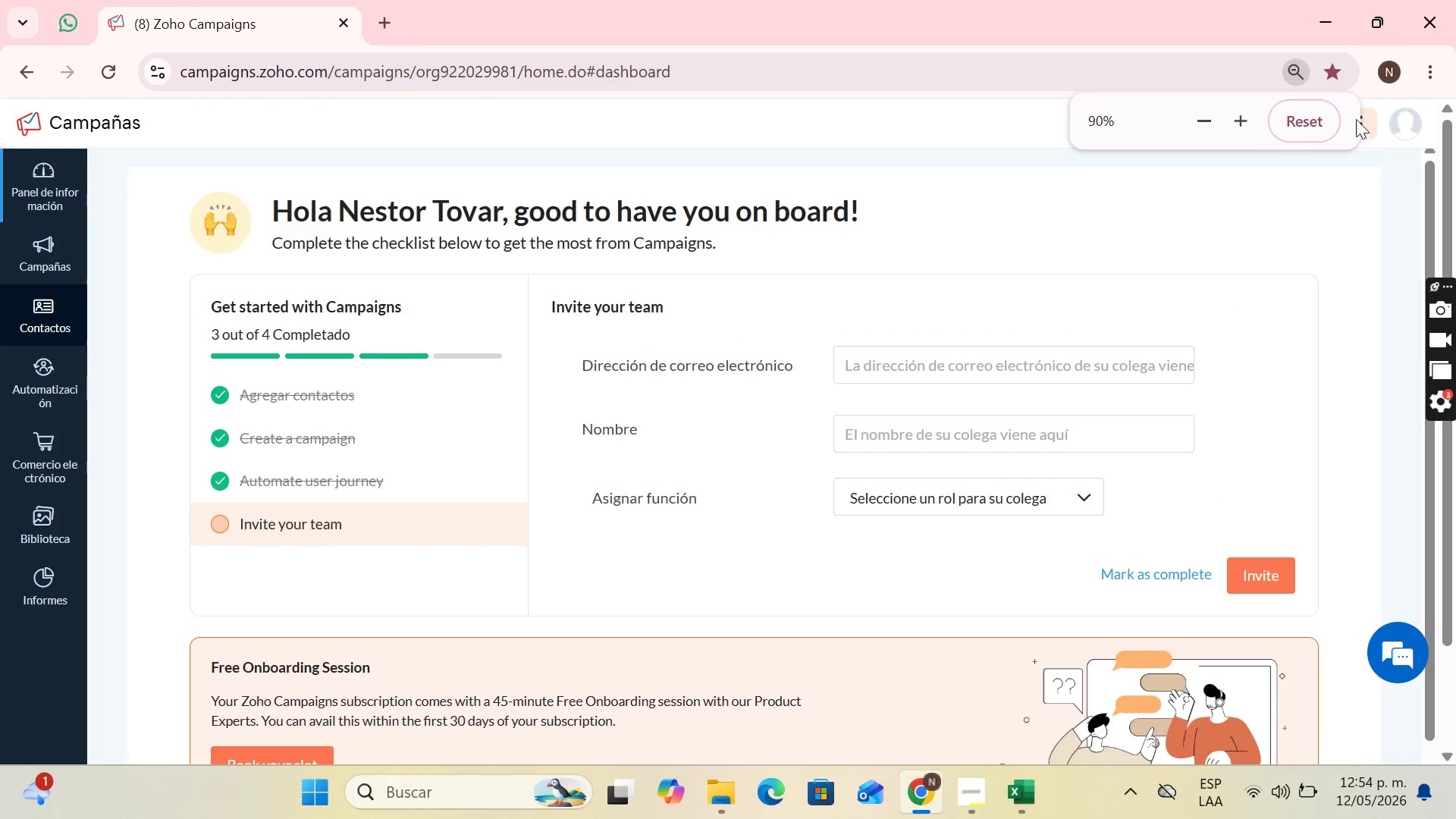 
left_click([1321, 118])
 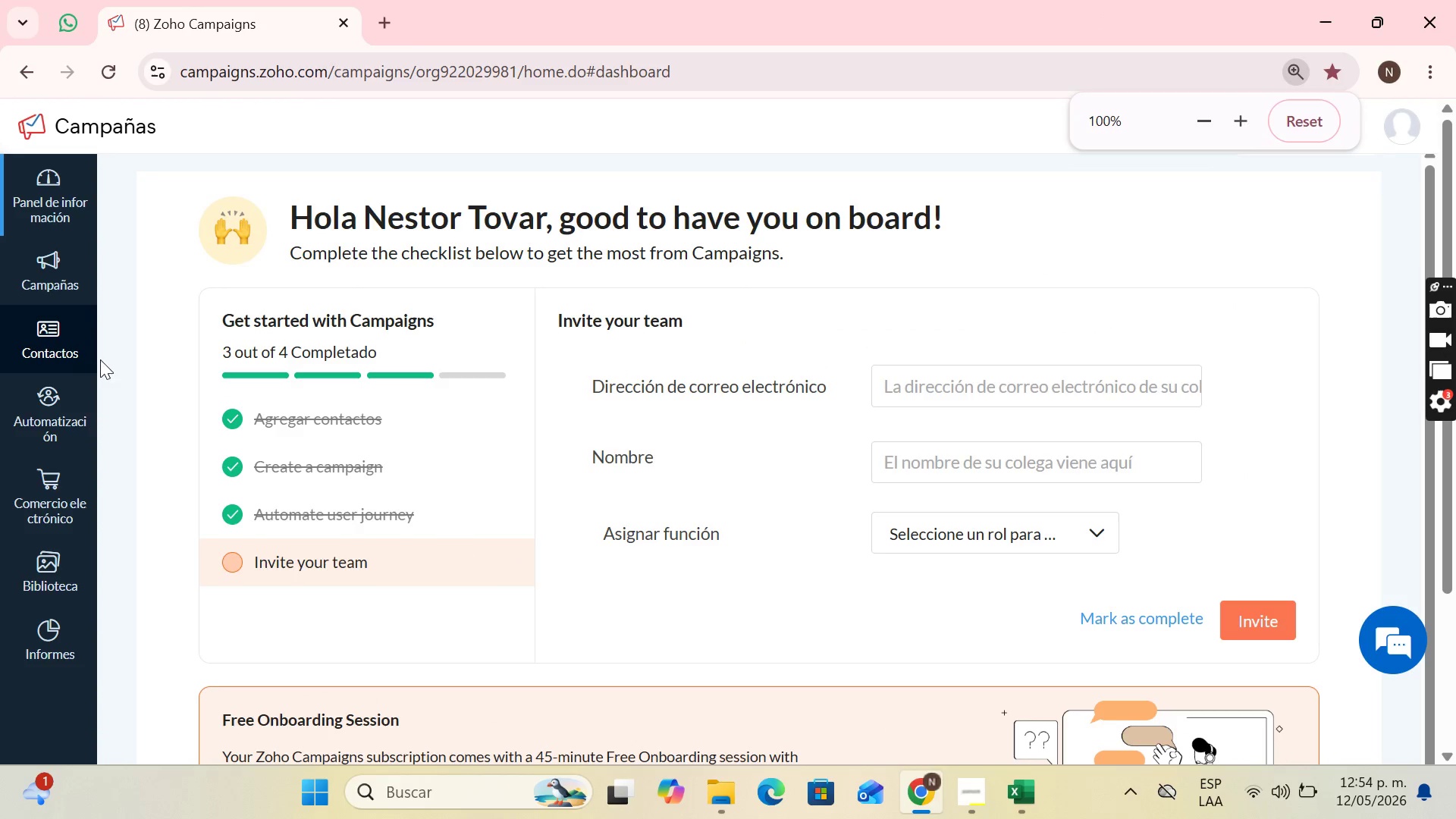 
left_click([71, 412])
 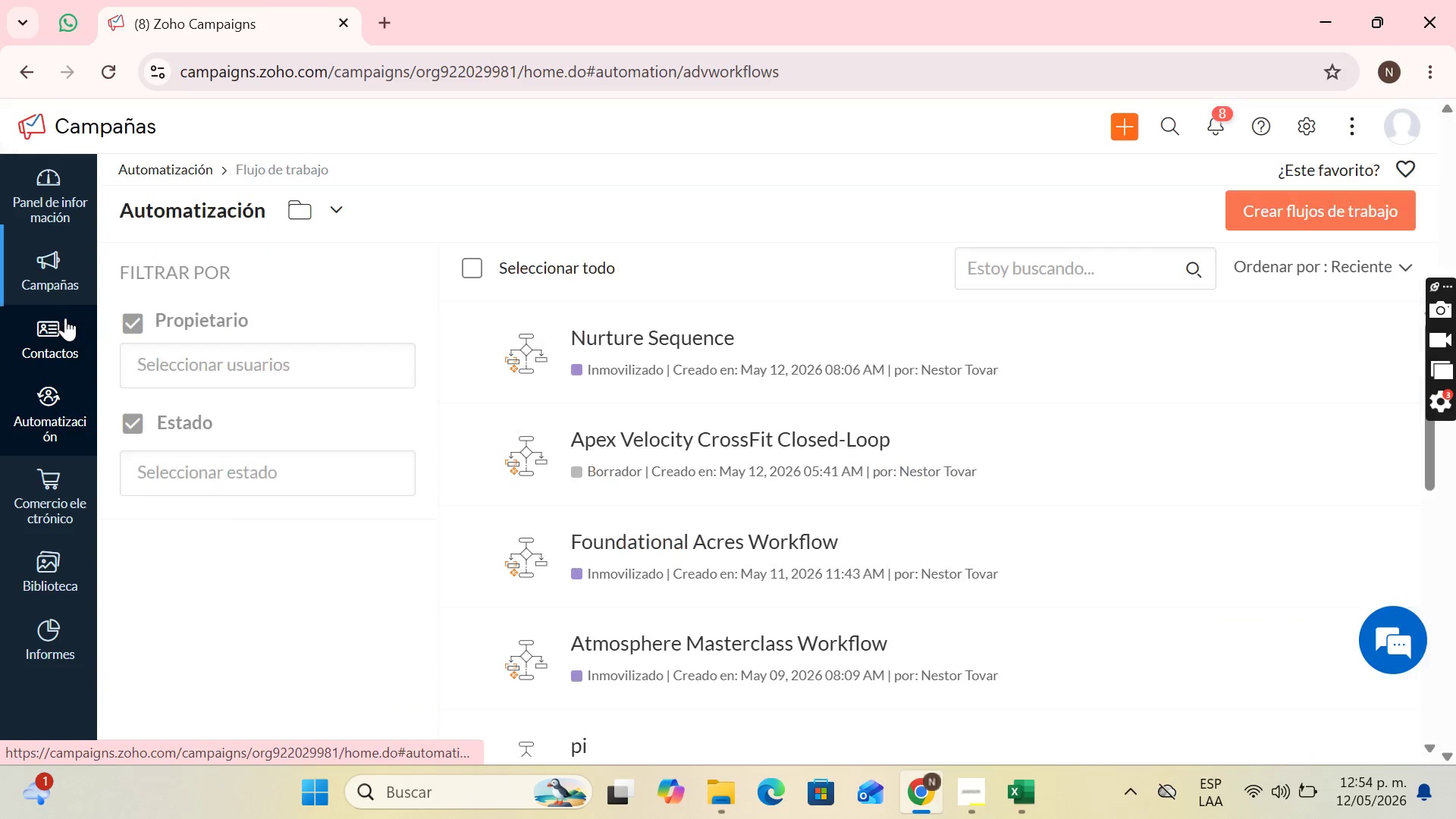 
left_click([65, 326])
 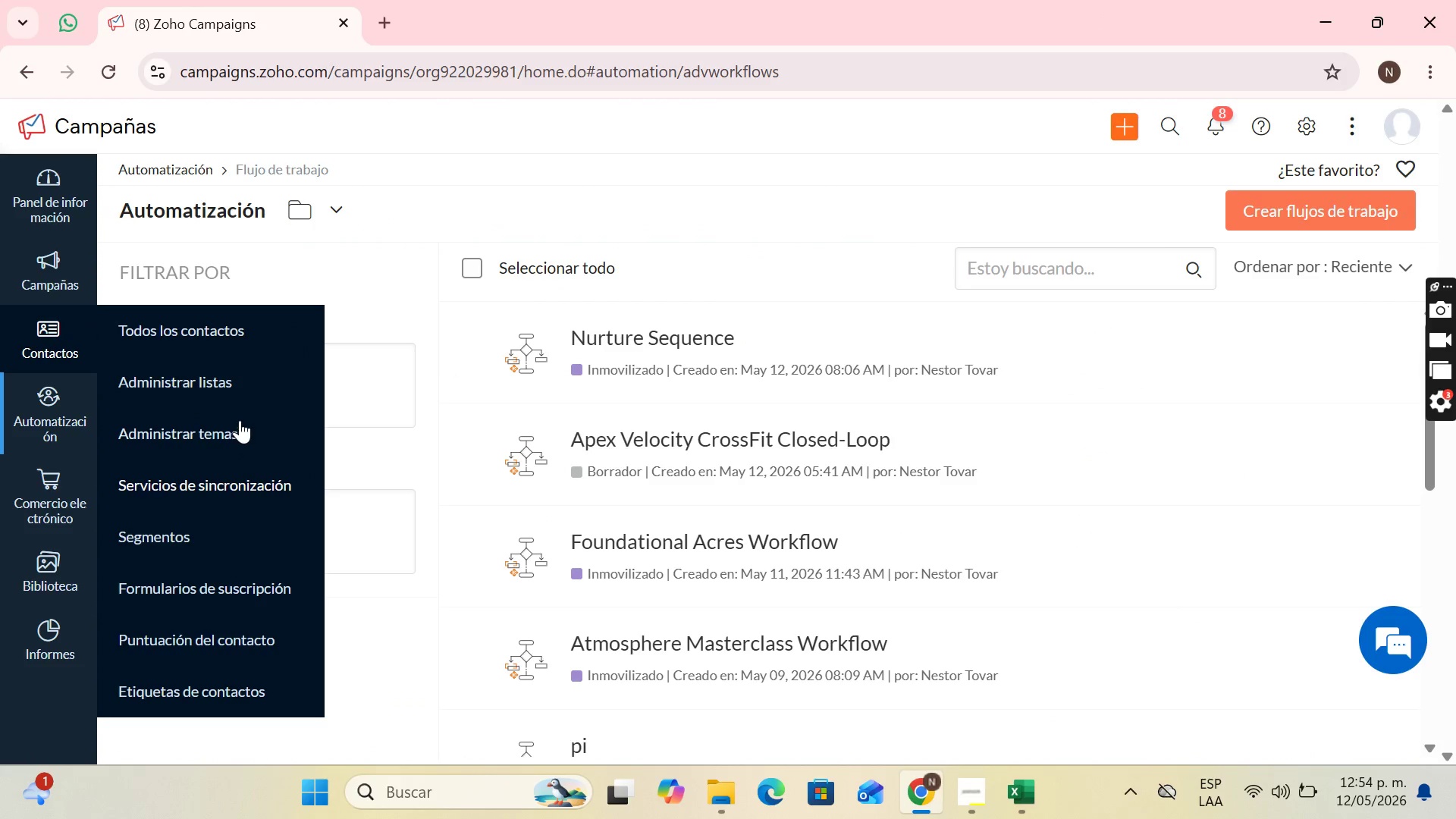 
left_click([237, 429])
 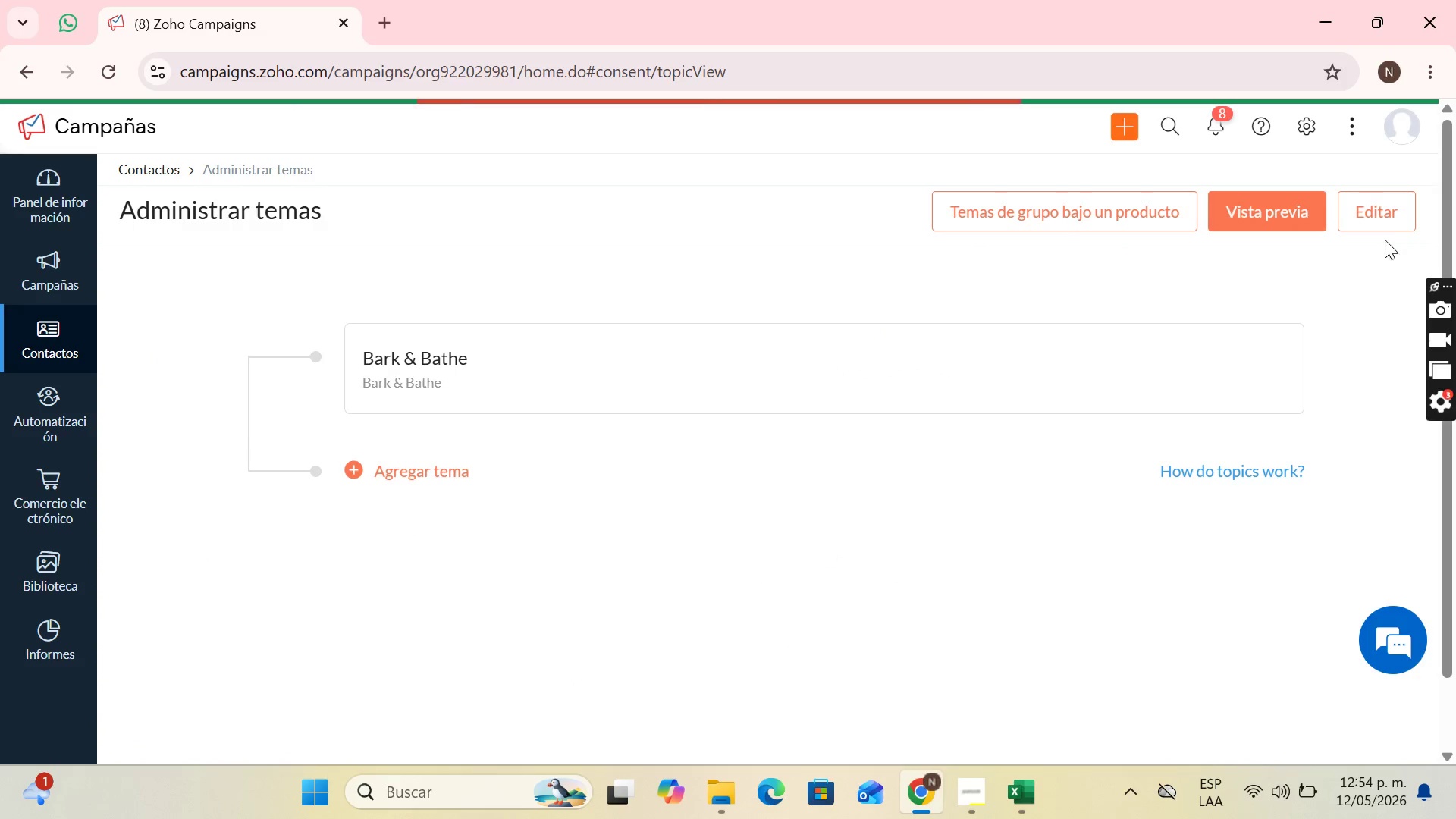 
left_click([1363, 212])
 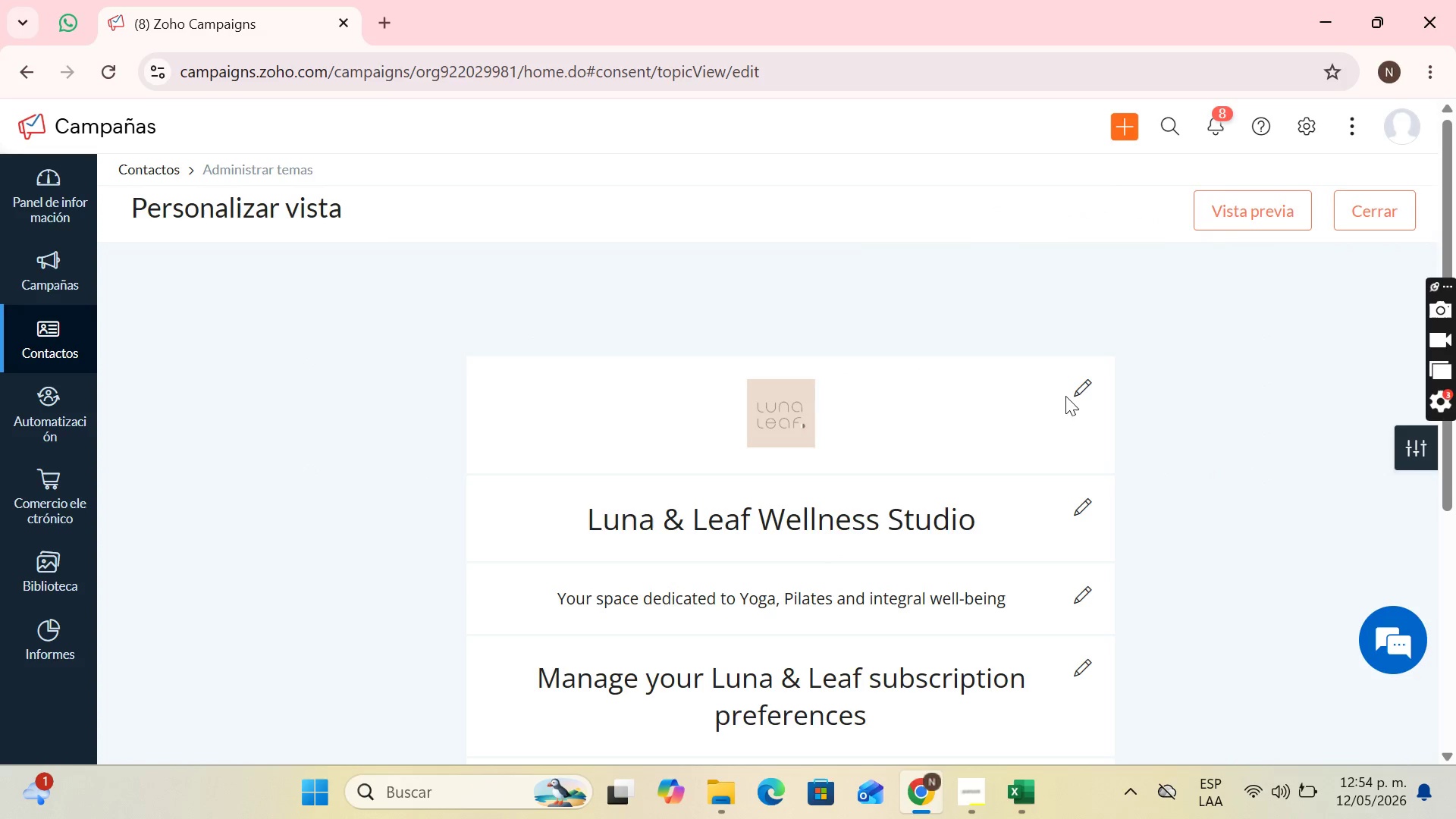 
left_click([1084, 393])
 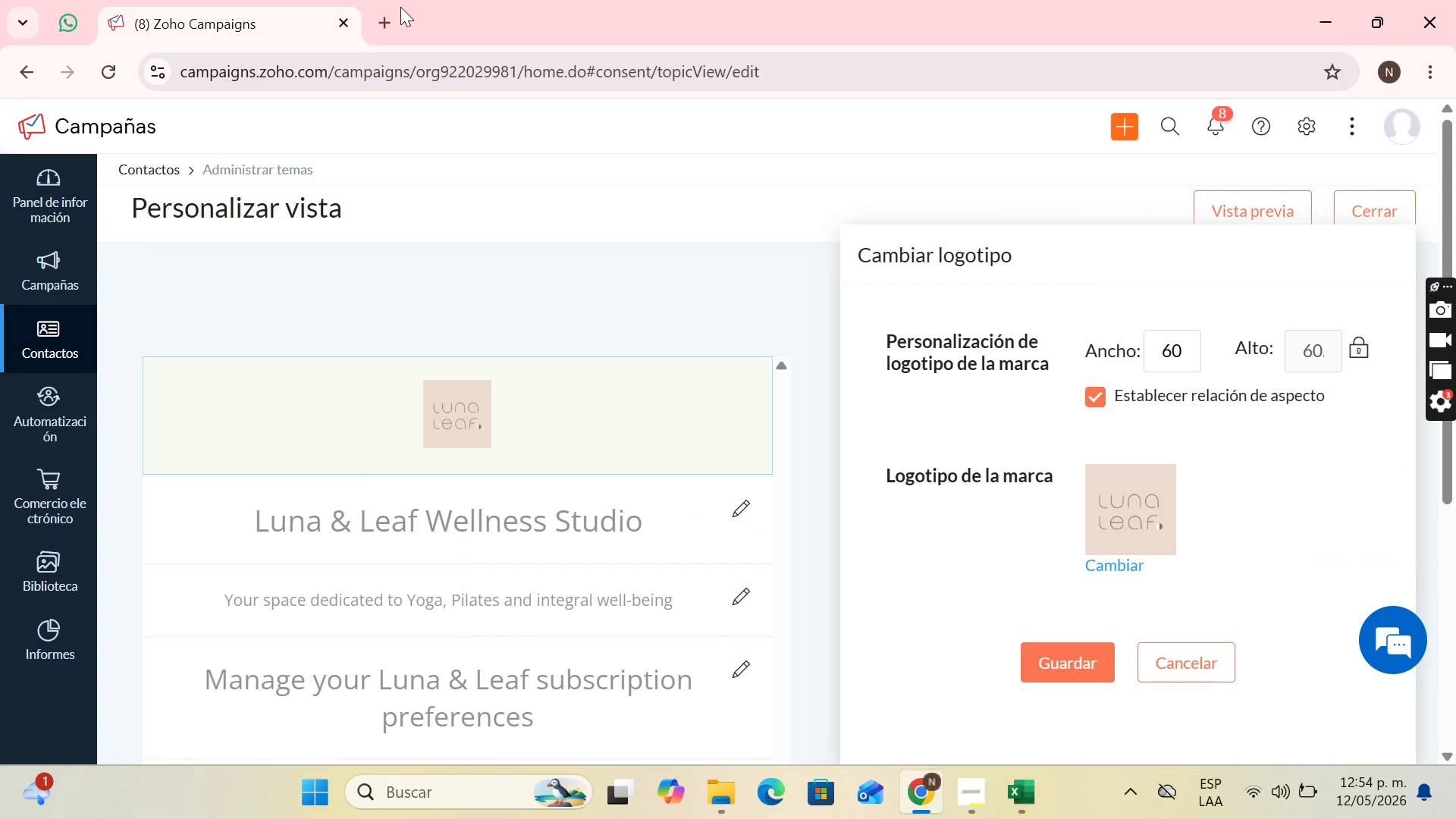 
wait(5.95)
 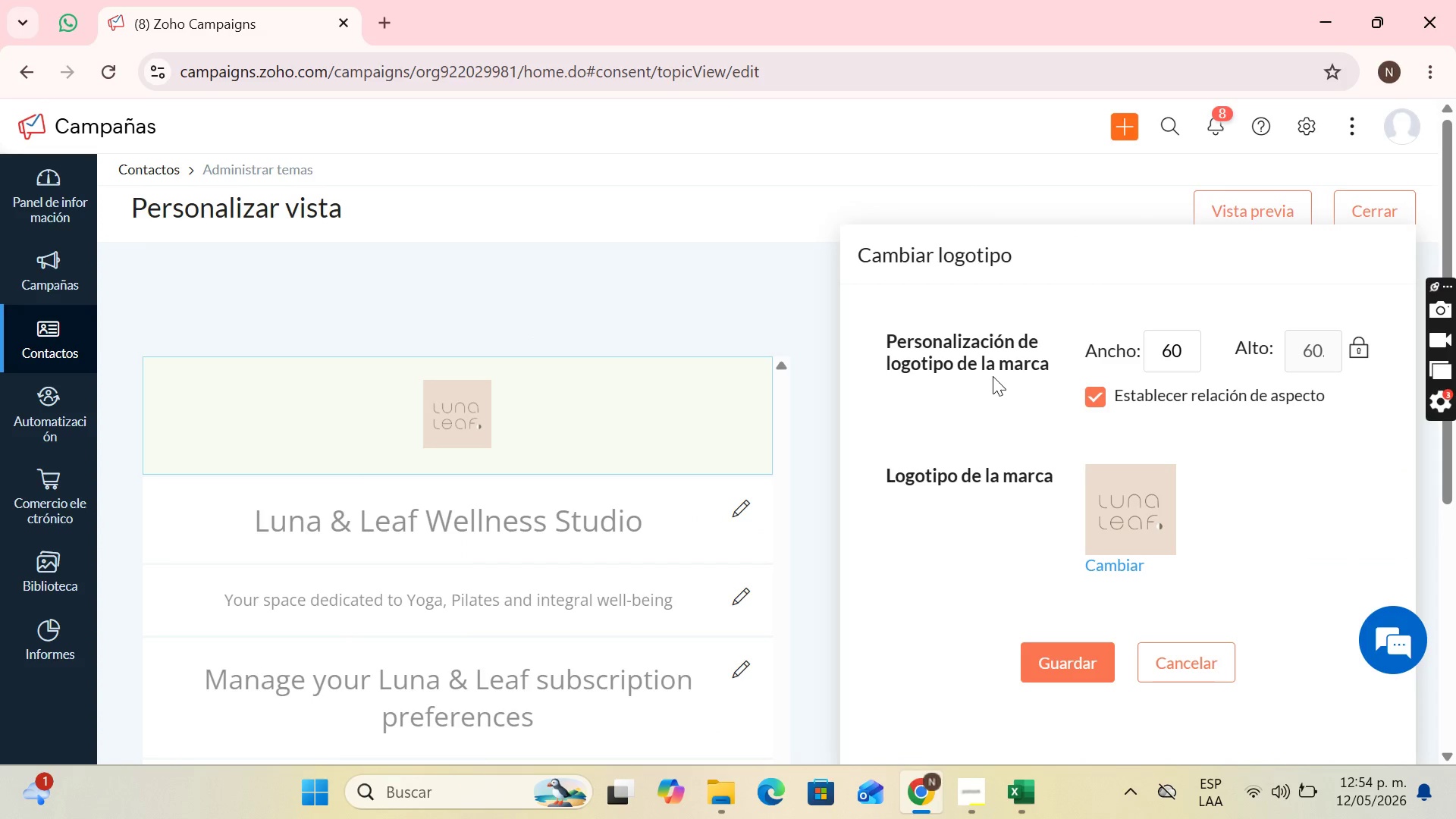 
left_click([1109, 568])
 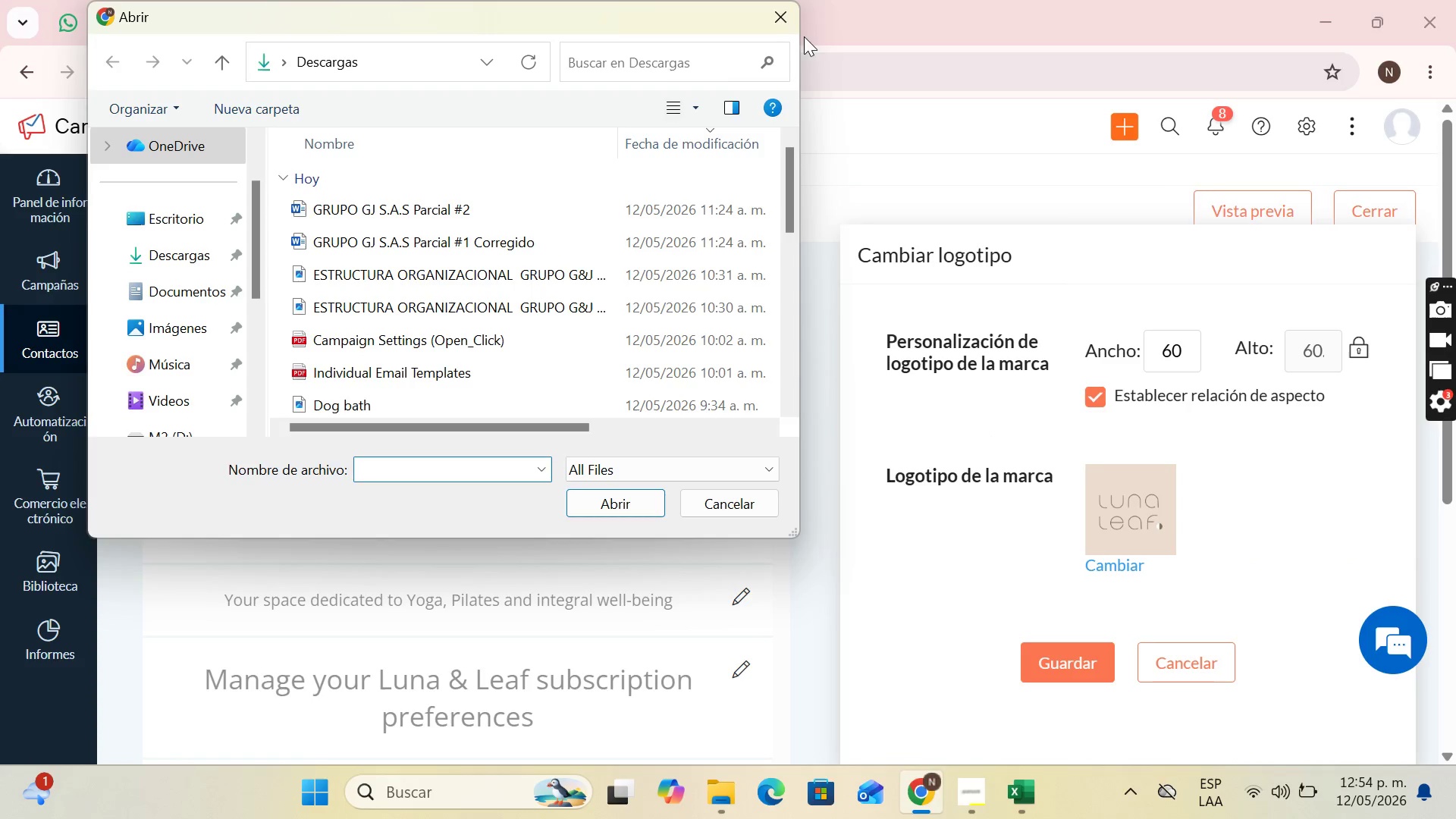 
double_click([789, 20])
 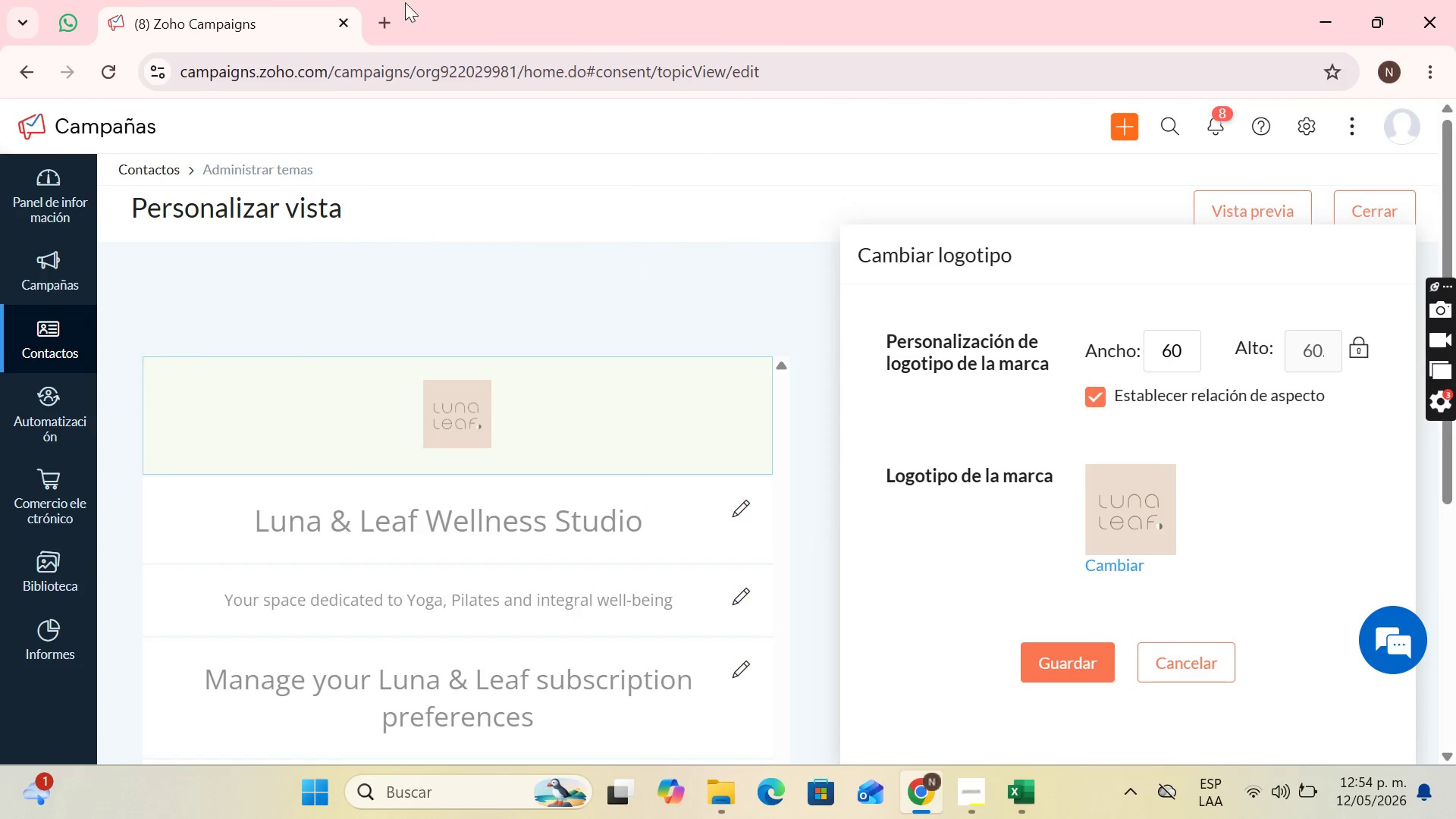 
left_click([378, 17])
 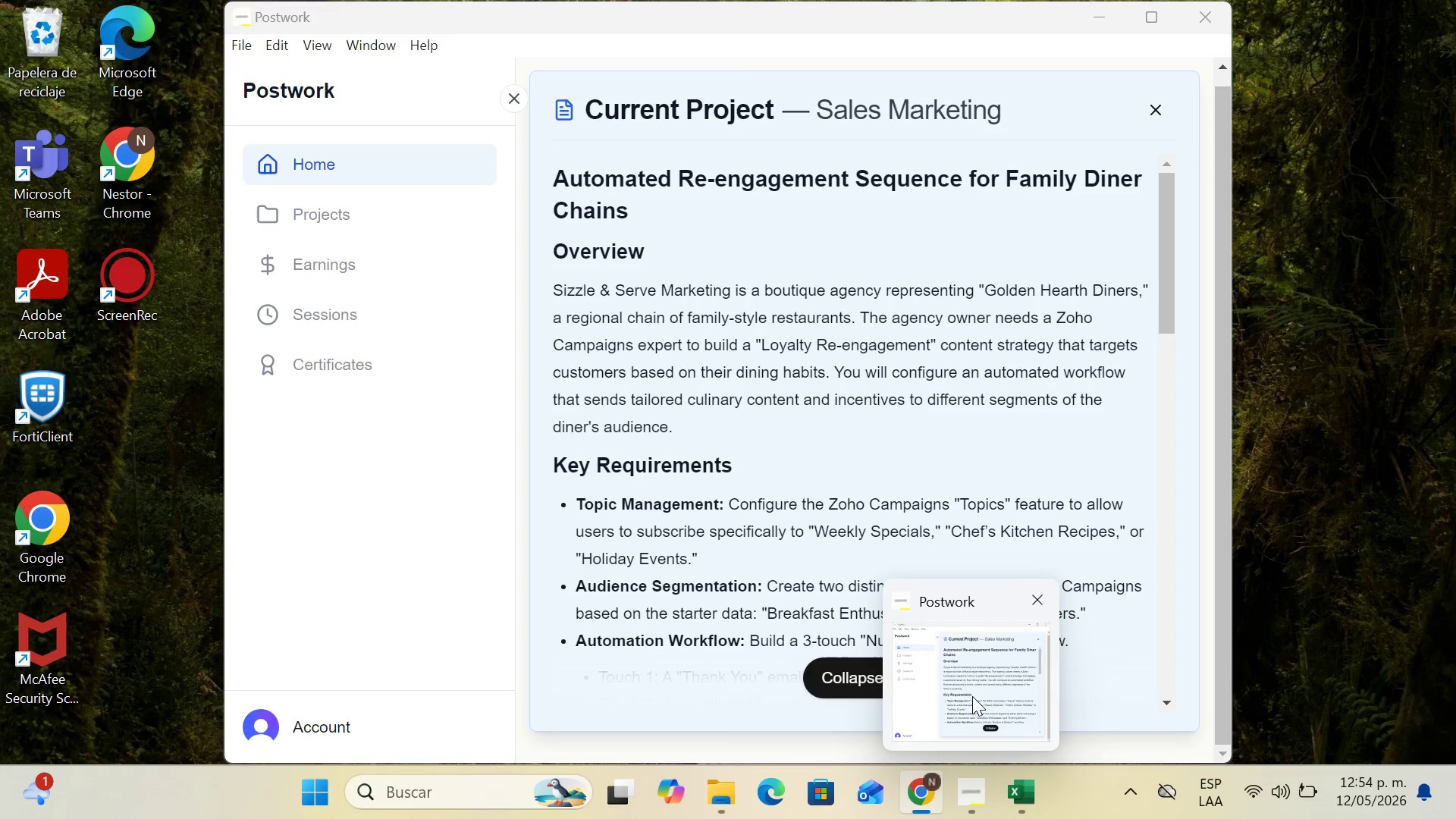 
left_click([972, 696])